 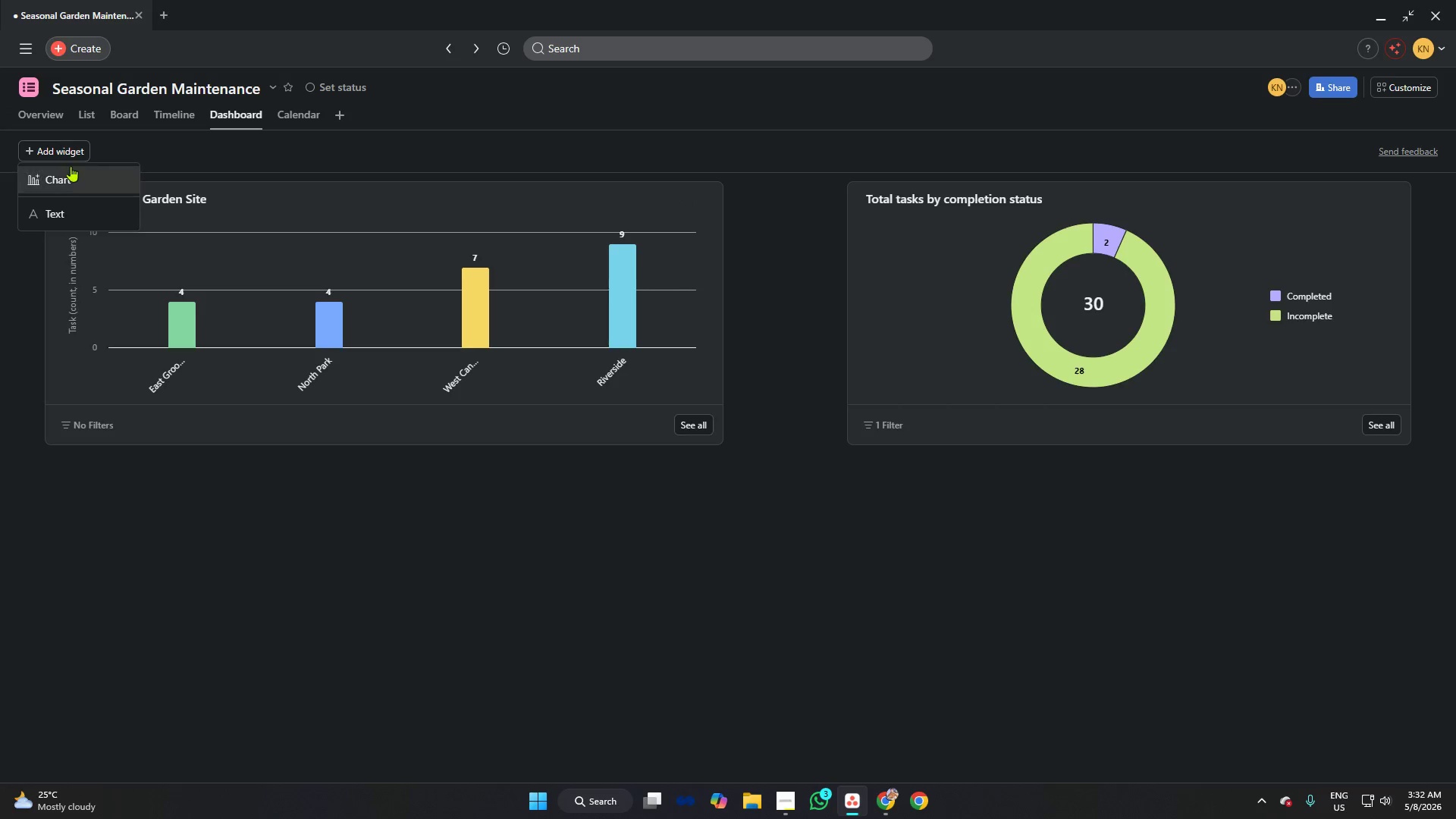 
left_click([84, 174])
 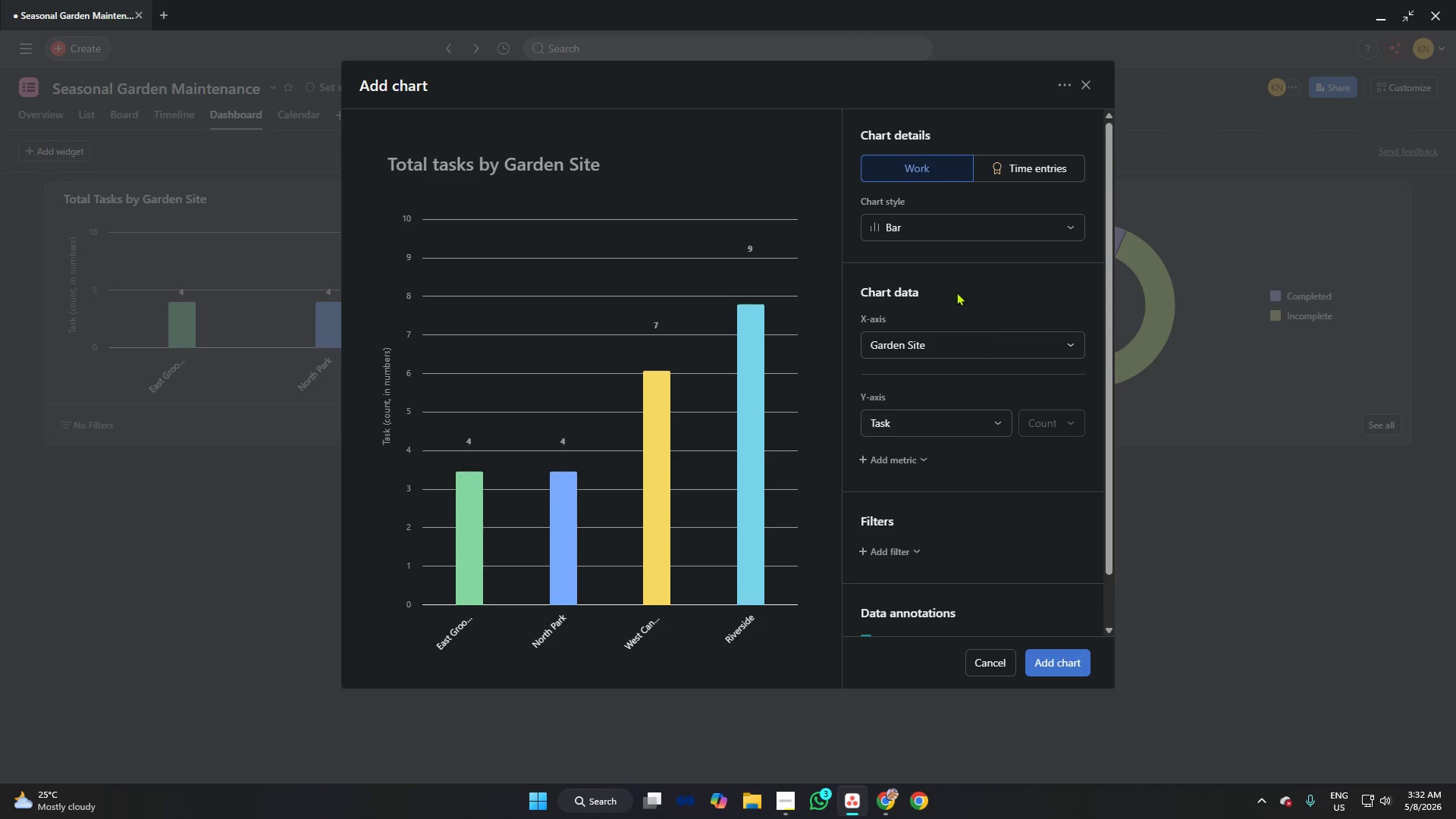 
left_click([951, 232])
 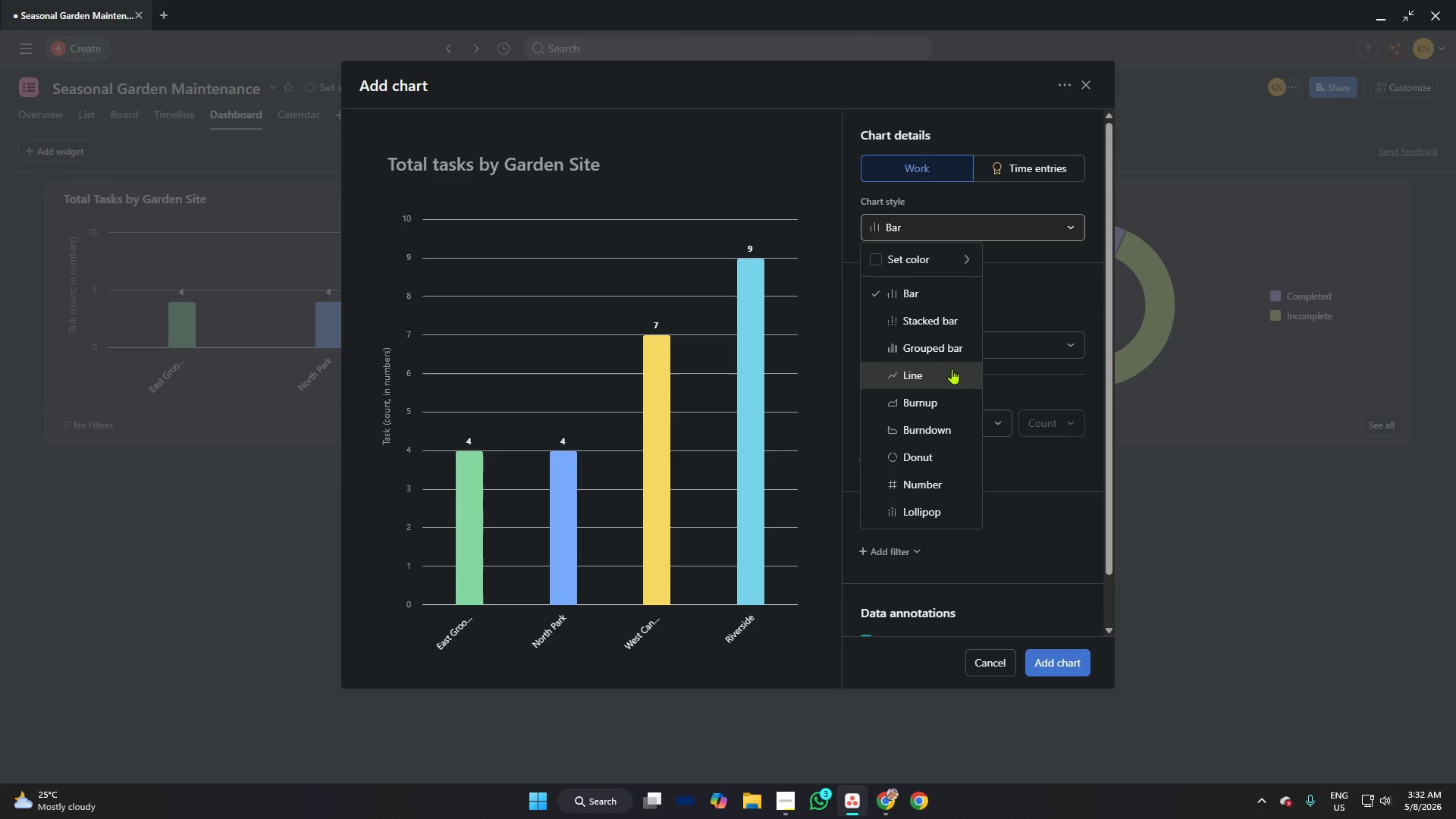 
scroll: coordinate [967, 360], scroll_direction: down, amount: 3.0
 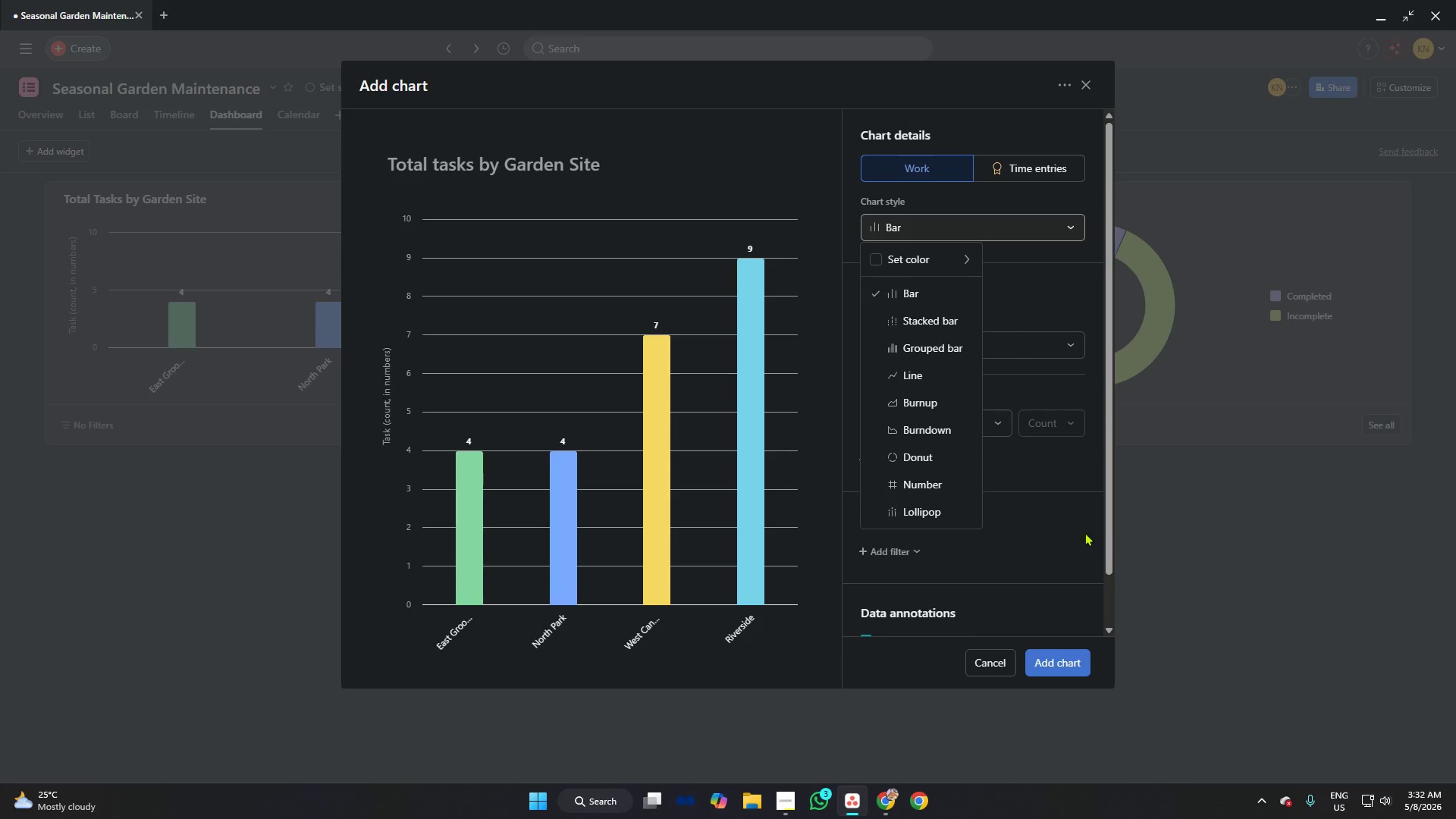 
left_click([1068, 526])
 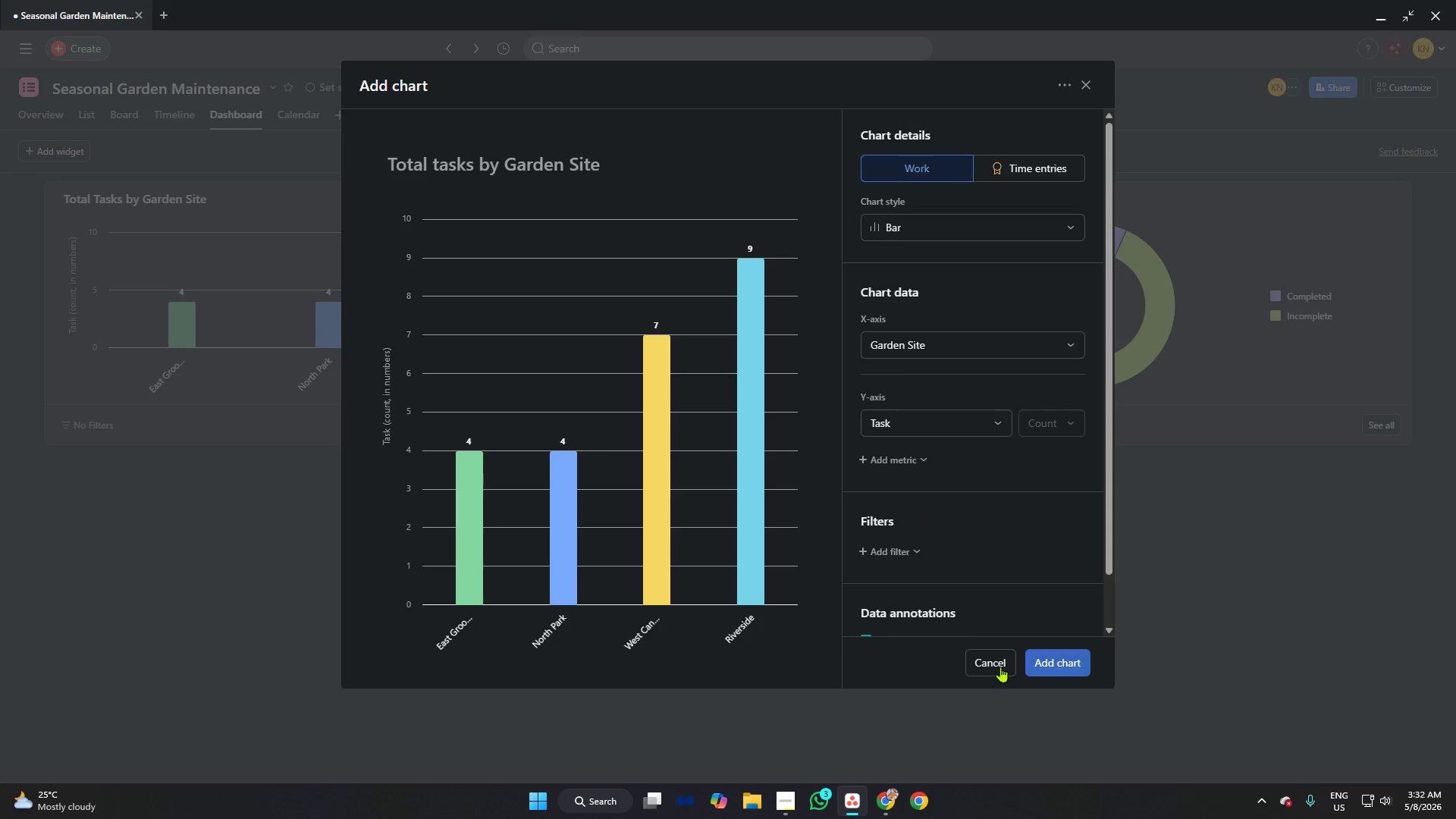 
left_click([993, 666])
 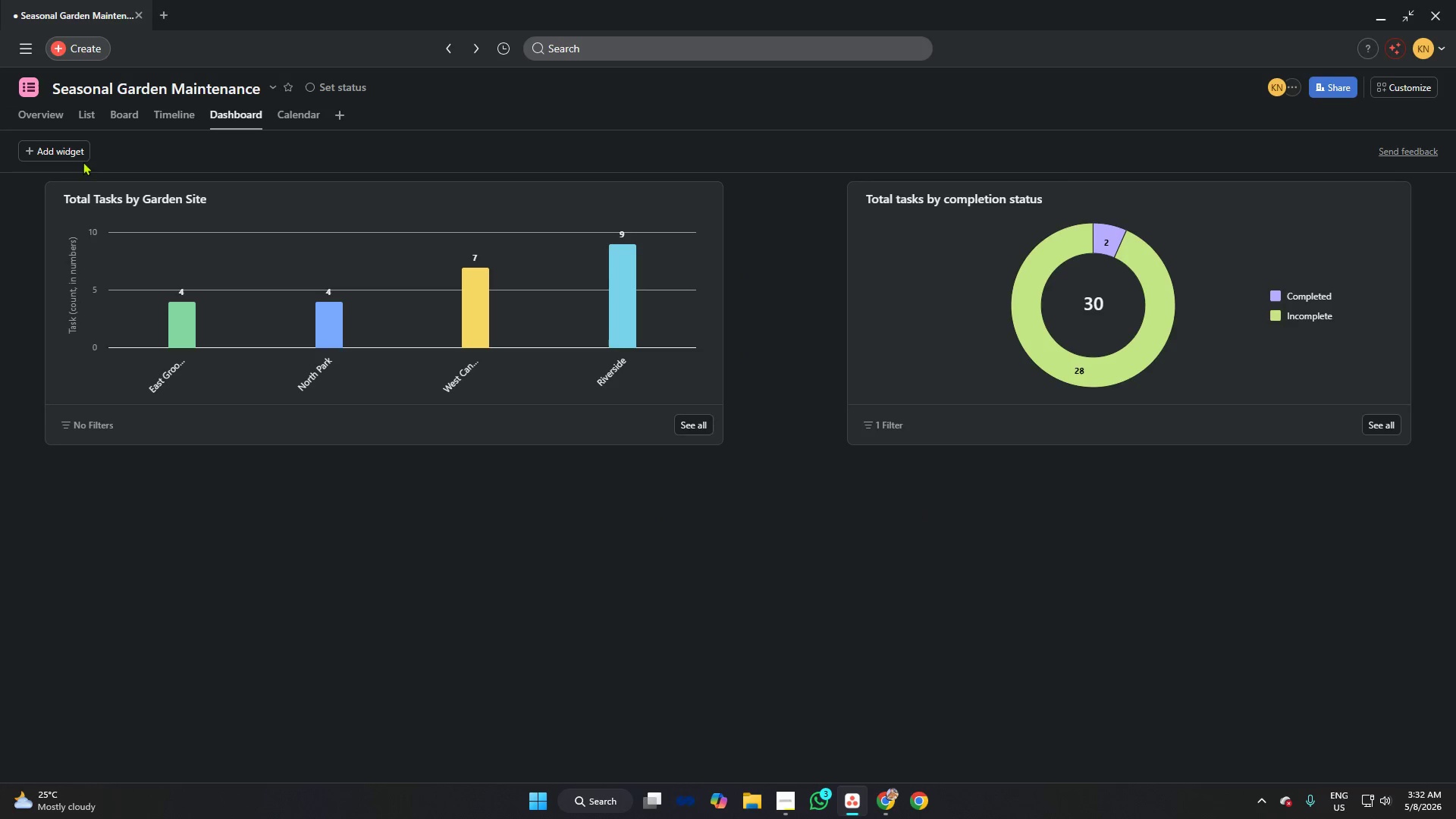 
left_click([68, 150])
 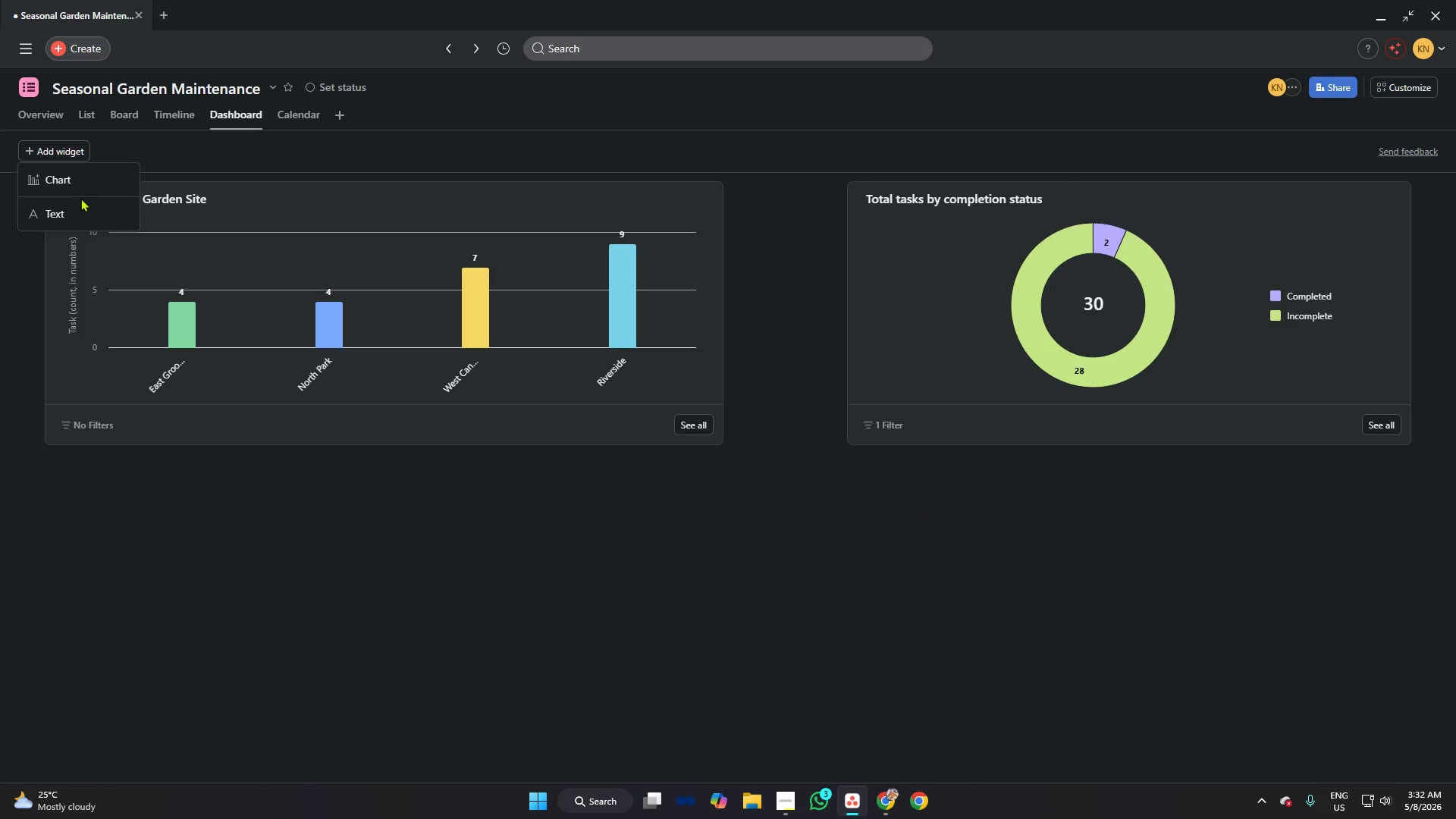 
left_click([80, 206])
 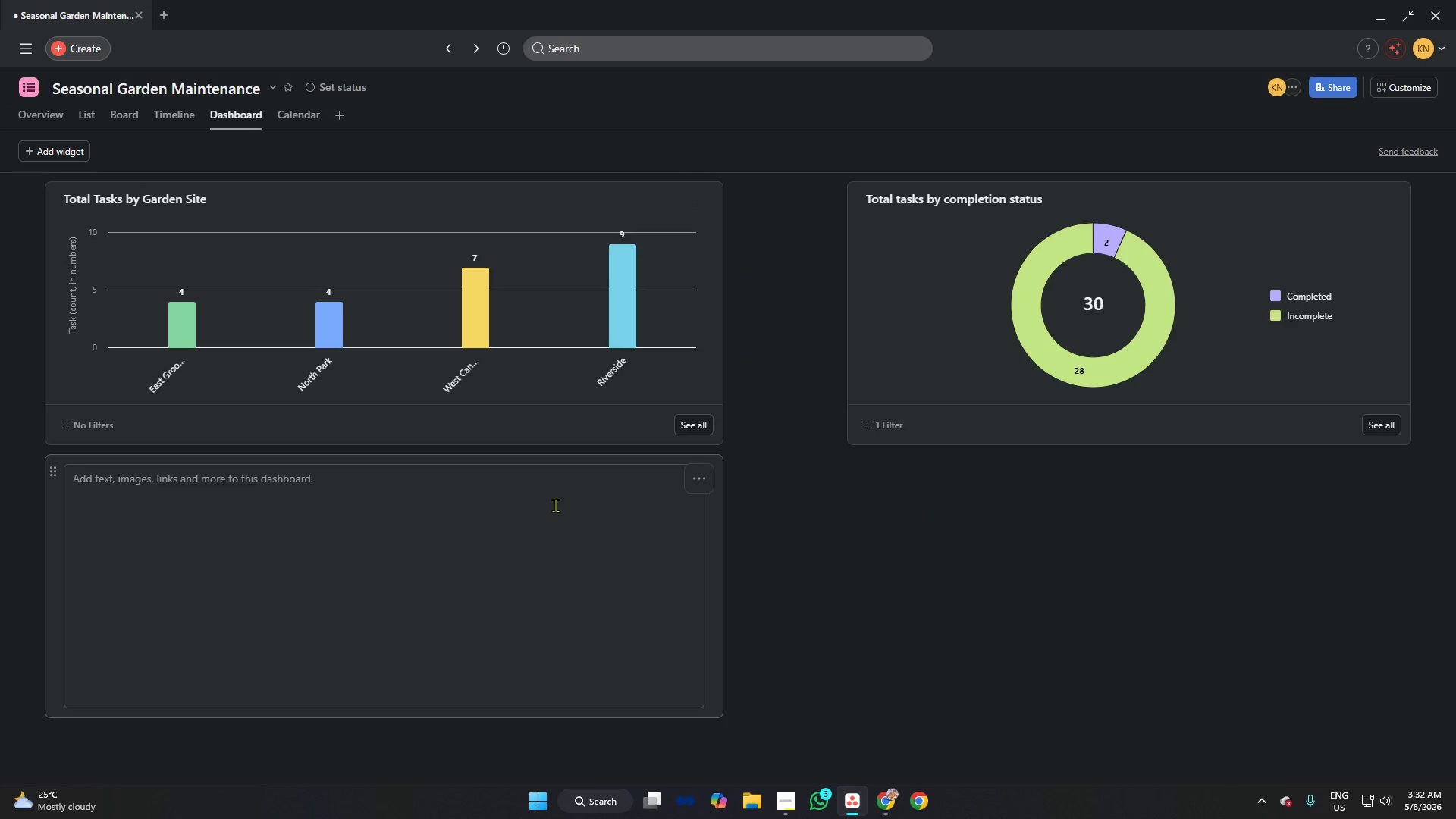 
left_click([559, 504])
 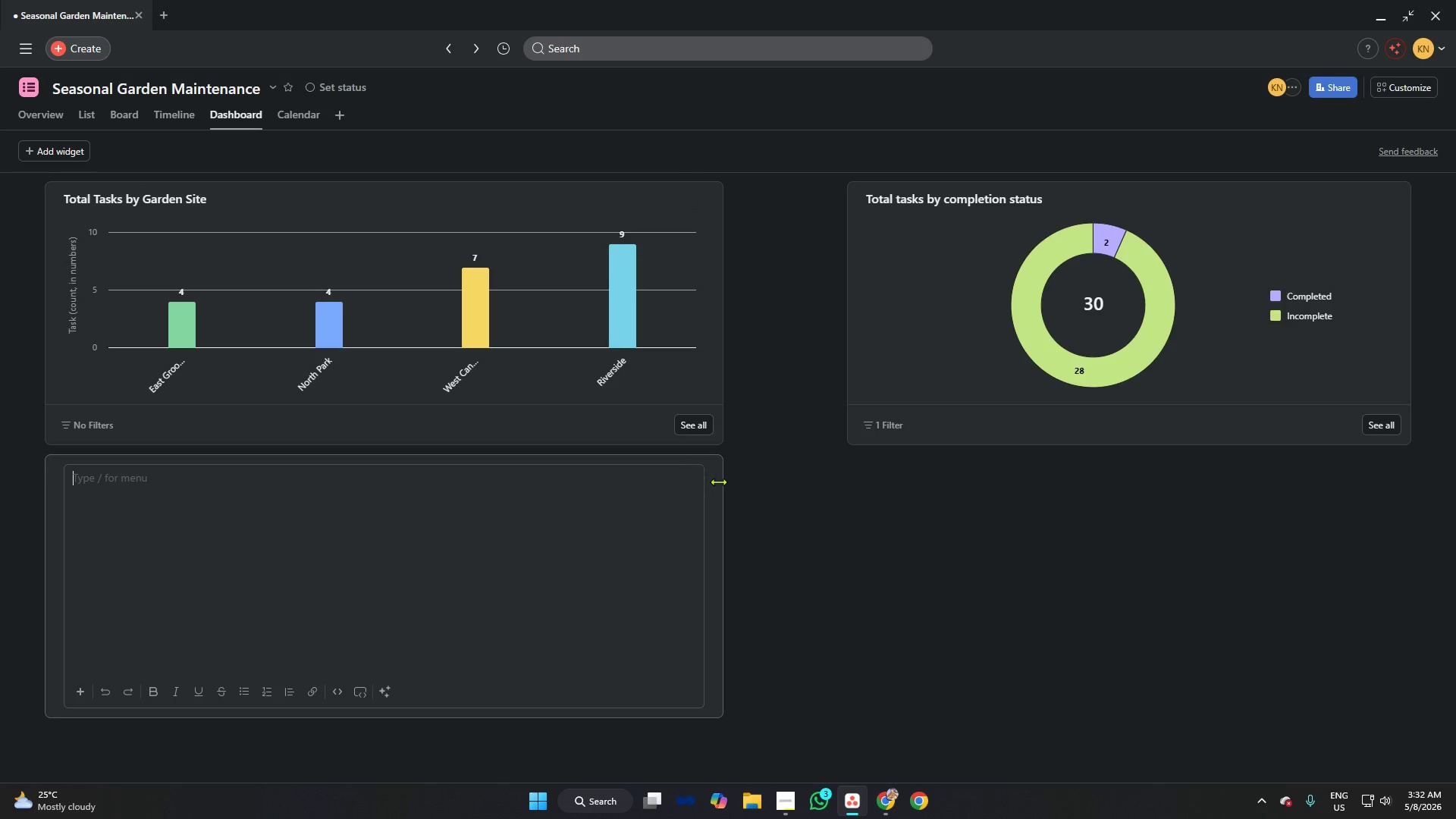 
left_click([701, 475])
 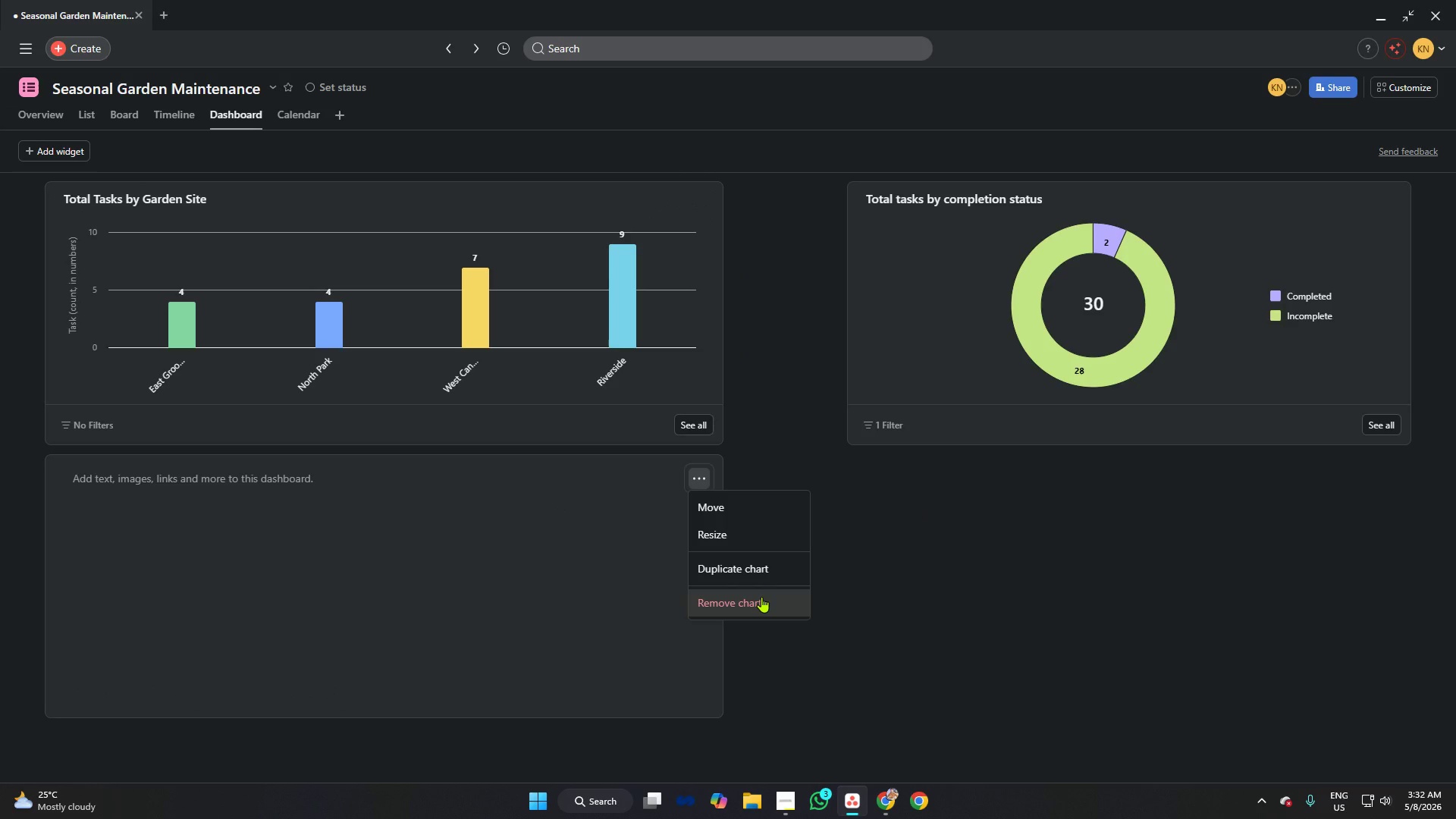 
left_click([761, 597])
 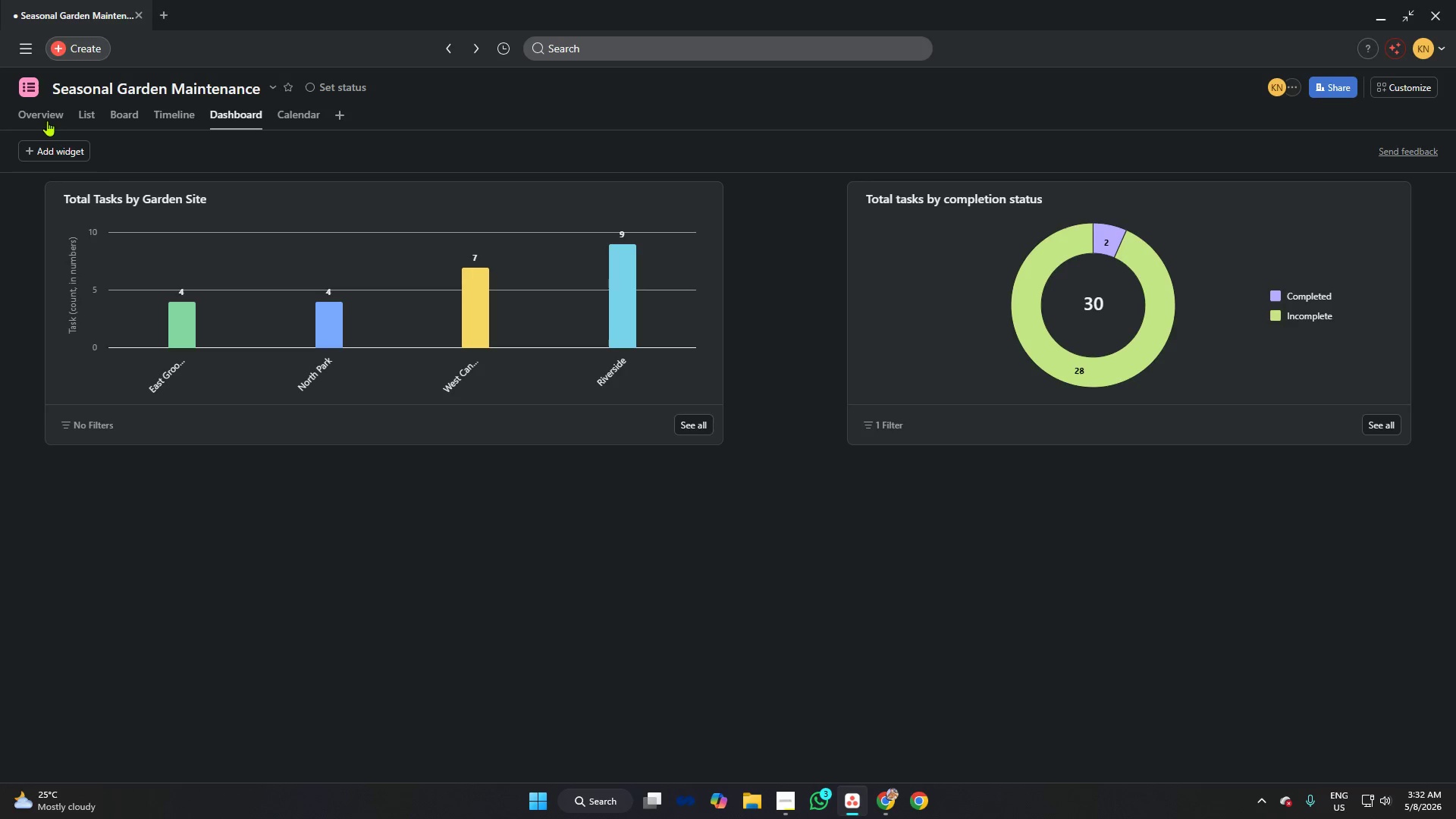 
left_click([73, 150])
 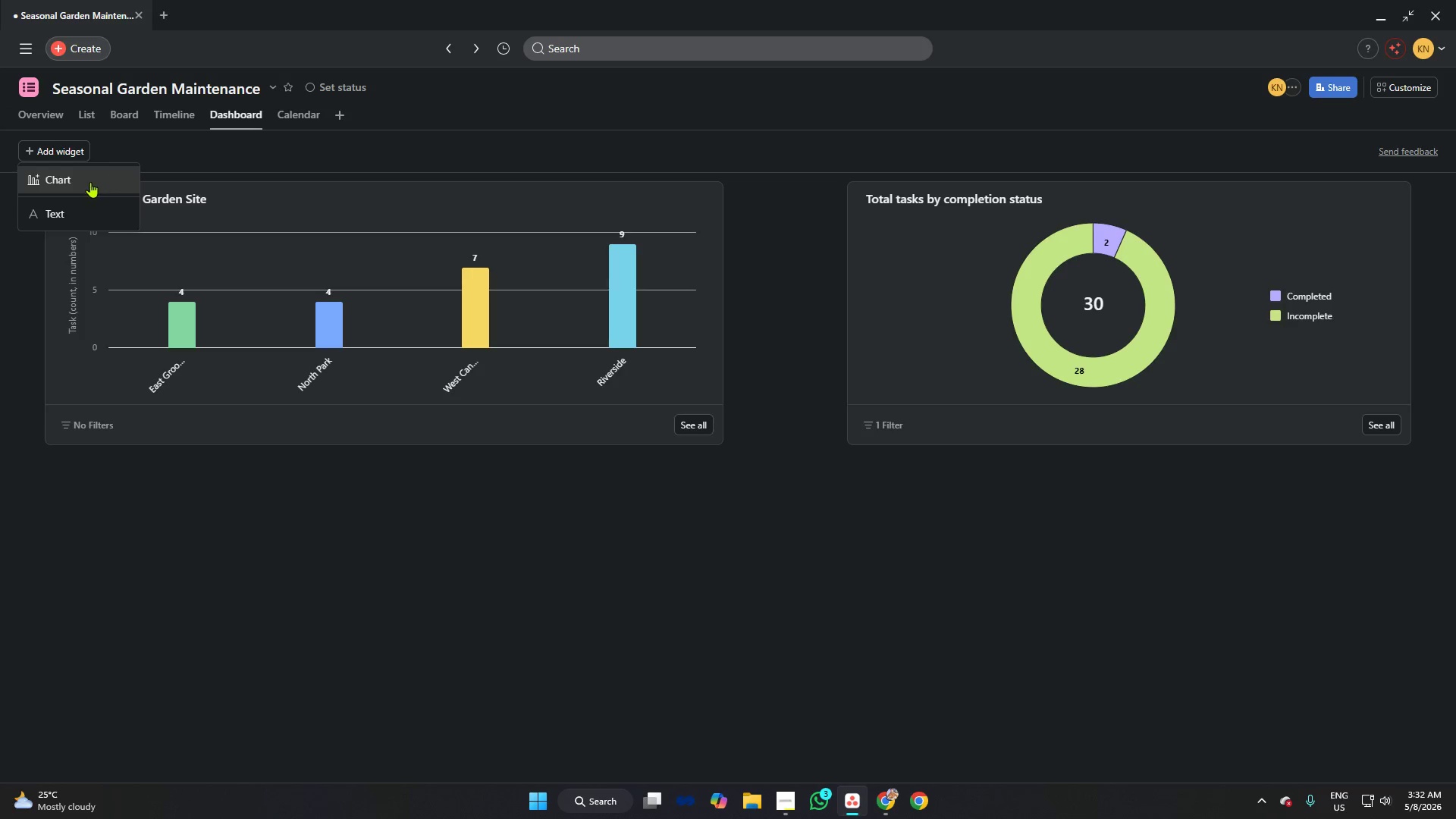 
left_click([86, 182])
 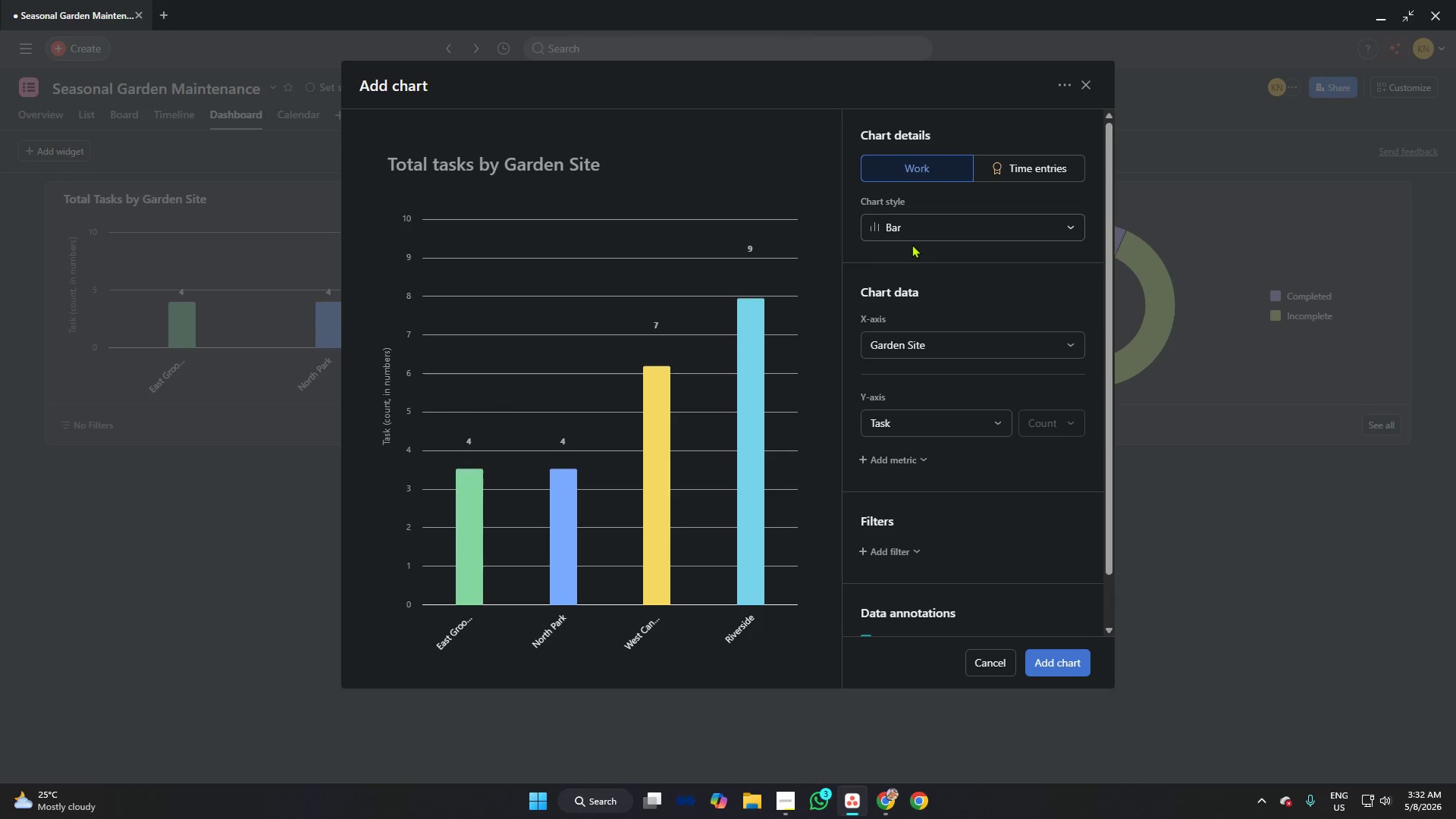 
left_click([924, 233])
 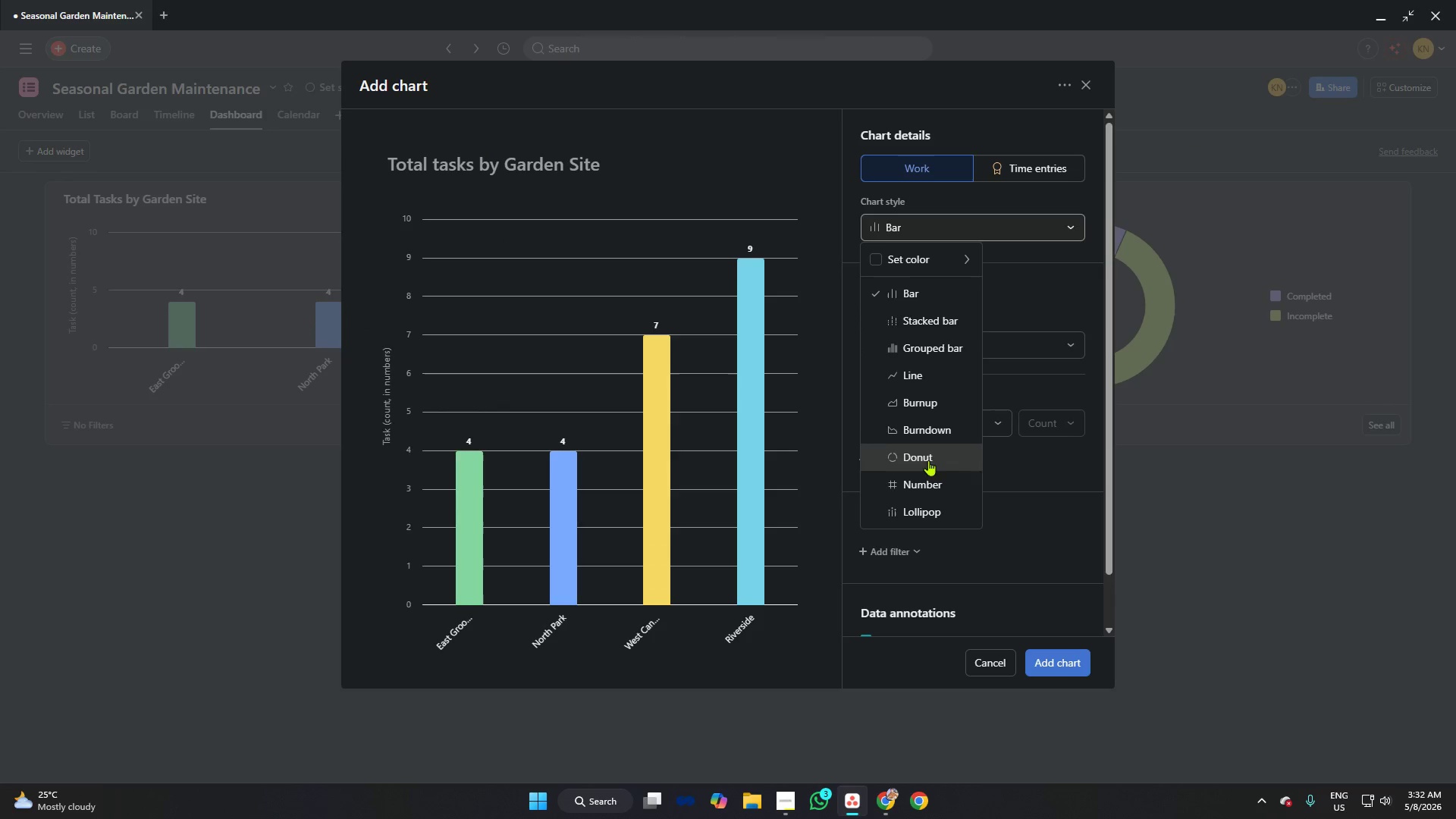 
left_click([916, 486])
 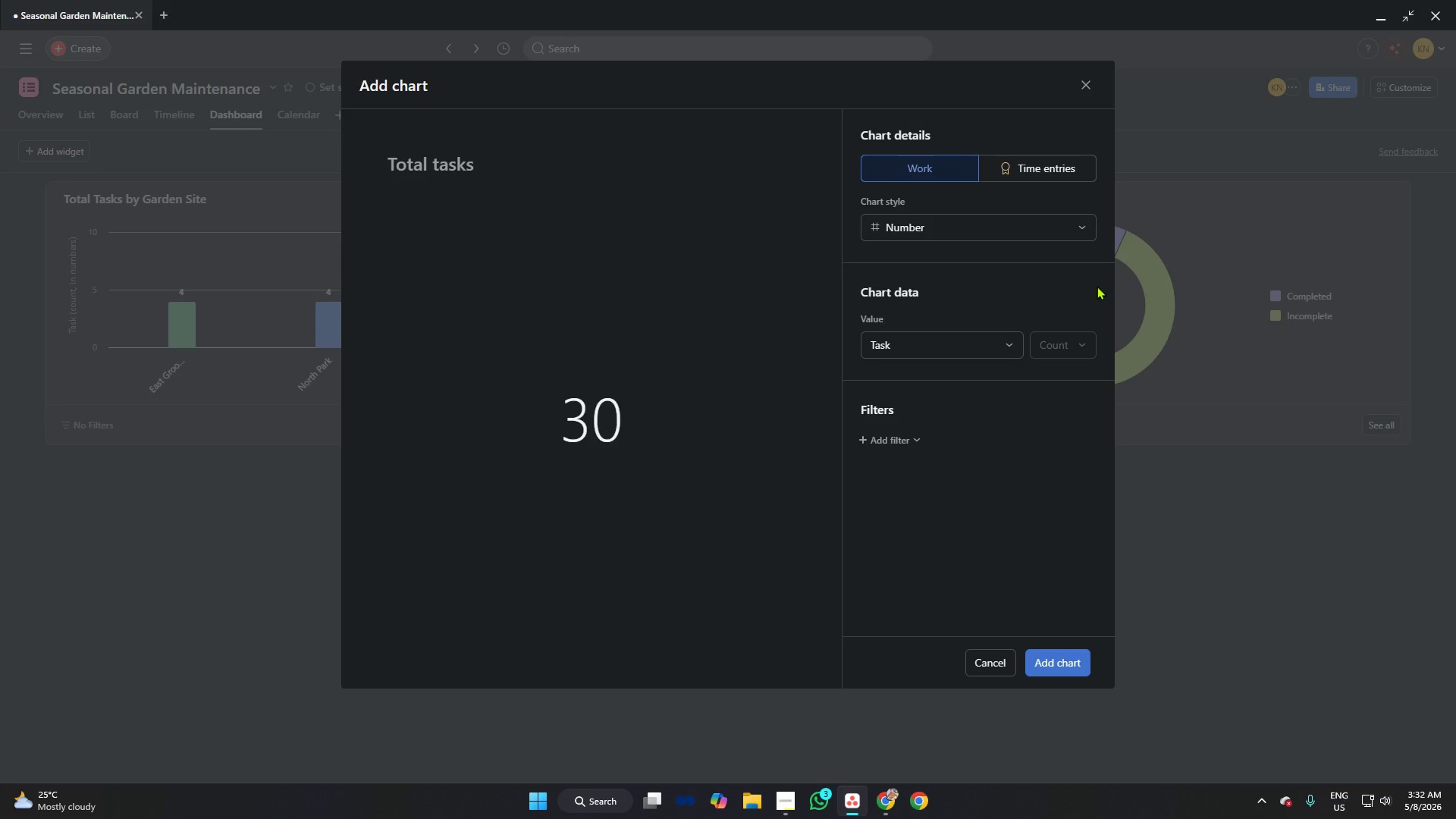 
wait(6.86)
 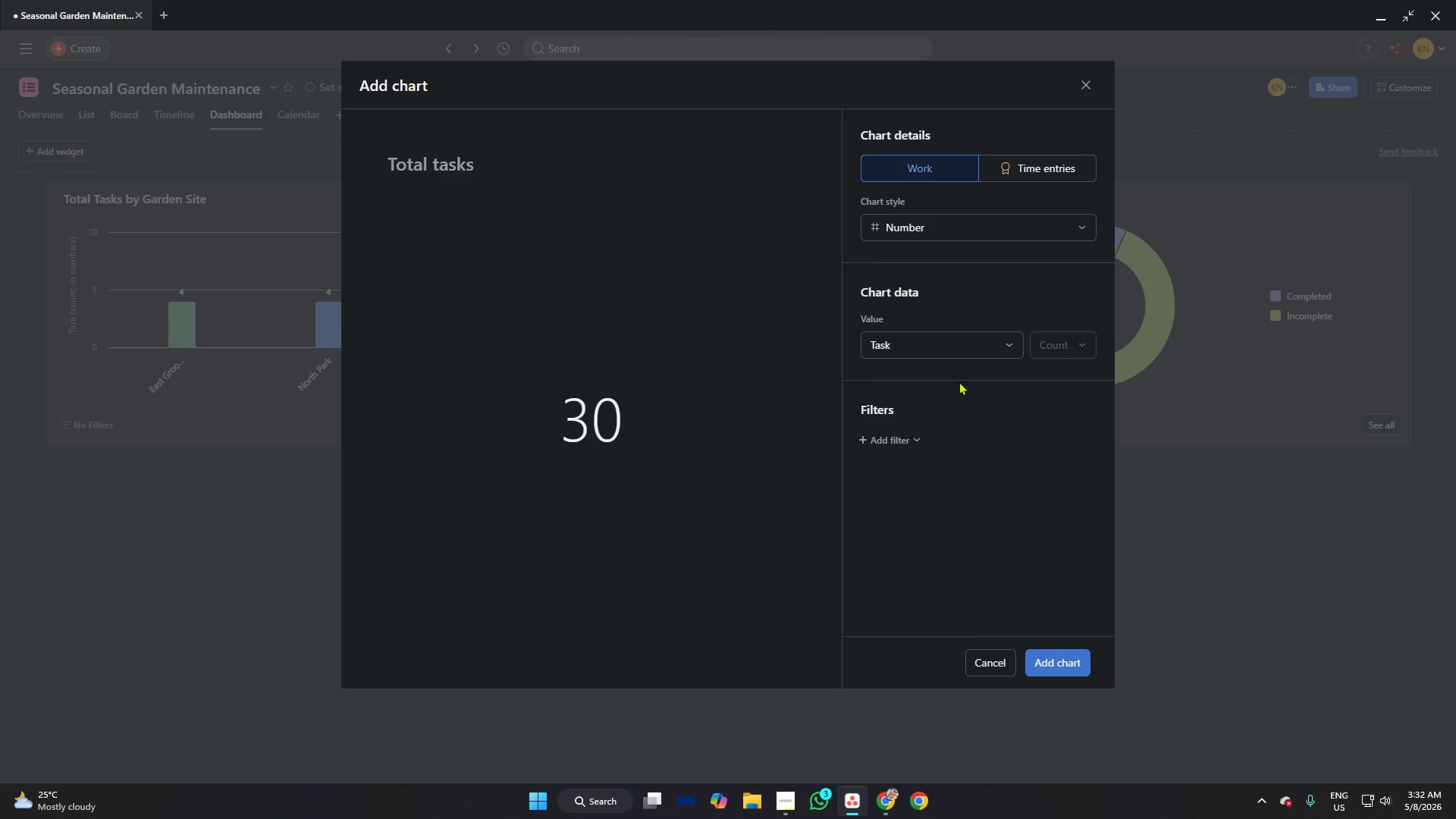 
left_click([786, 808])